 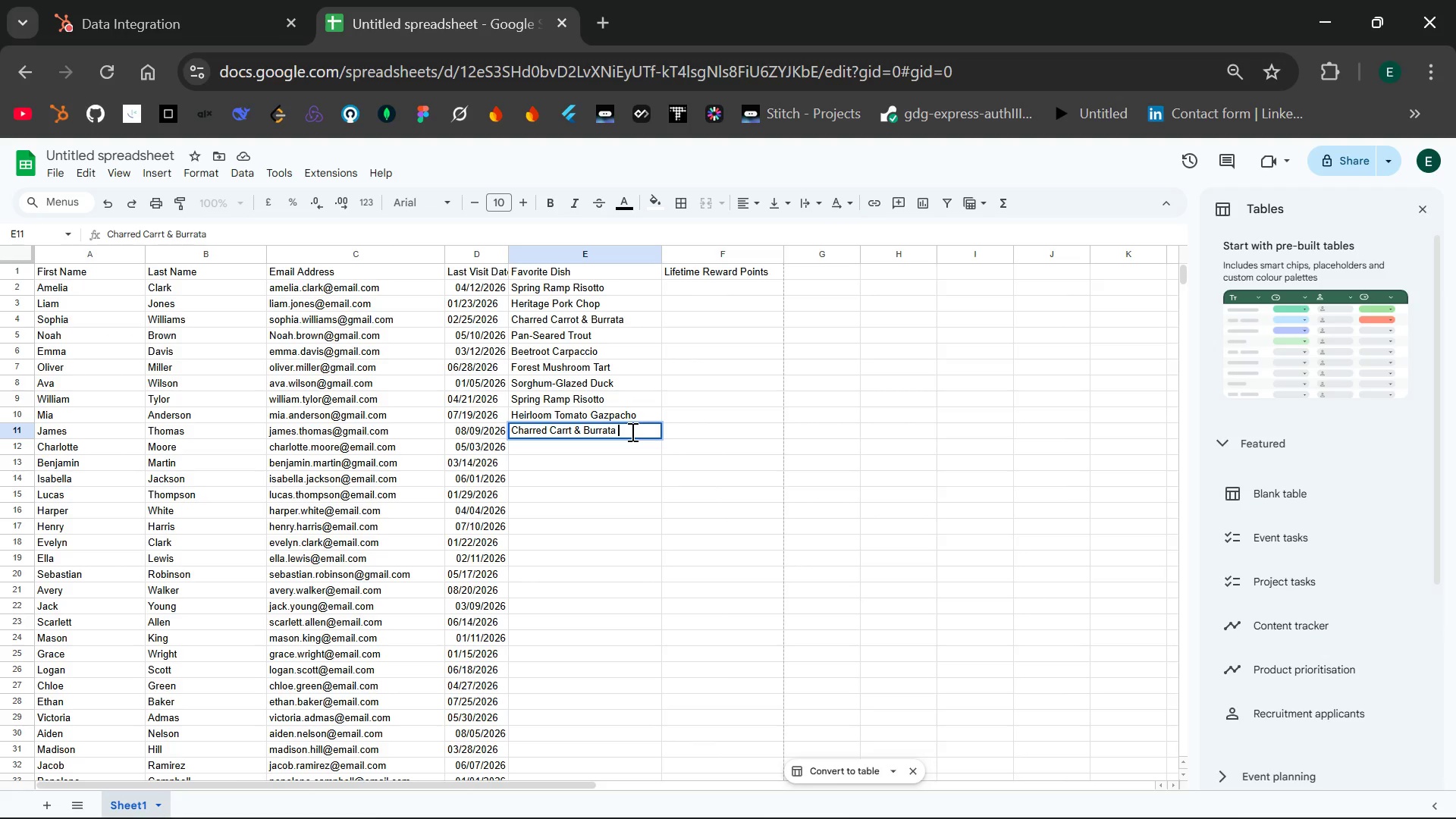 
key(Enter)
 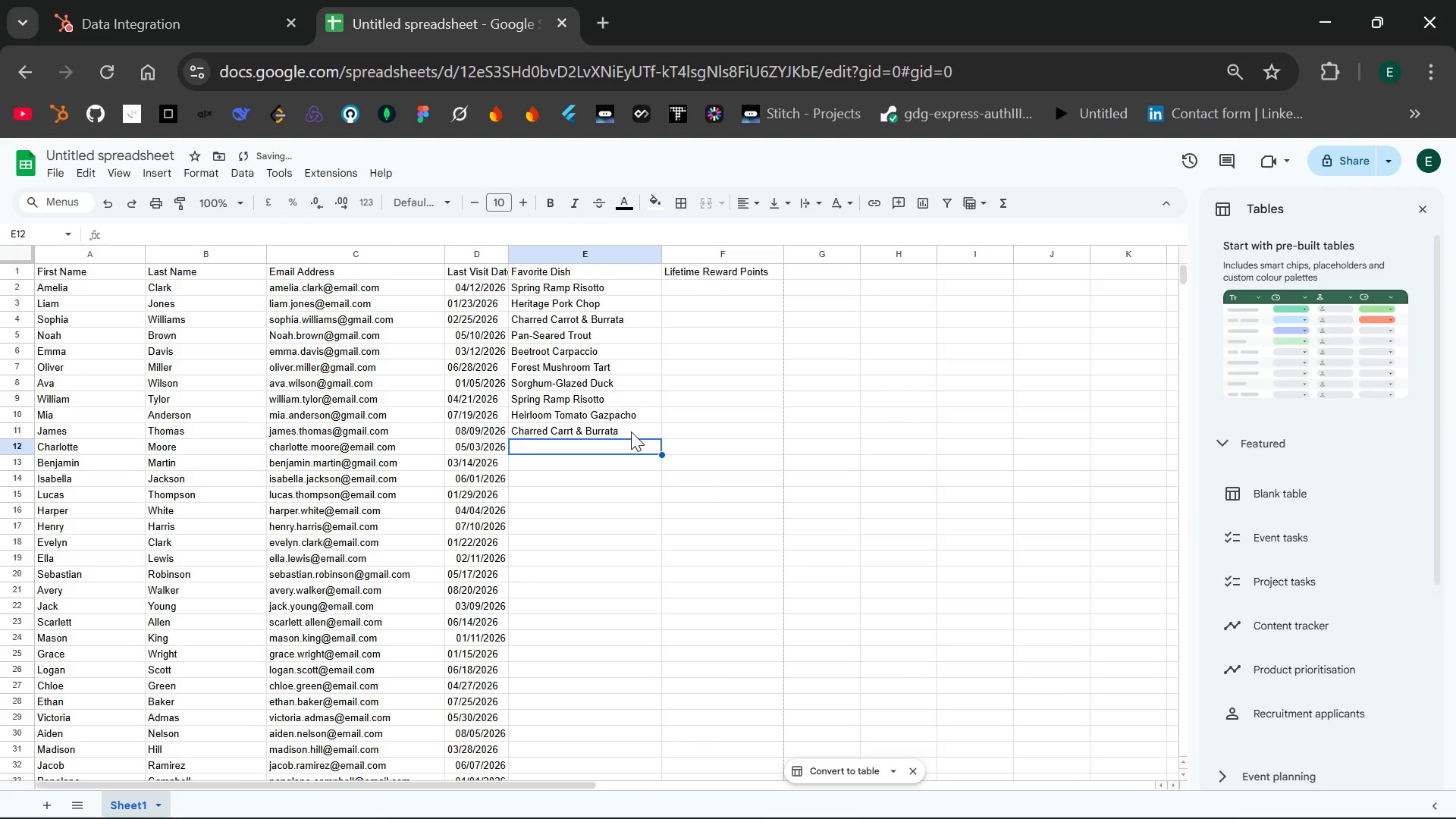 
type(Pan-Seared R)
key(Backspace)
type(Trout)
 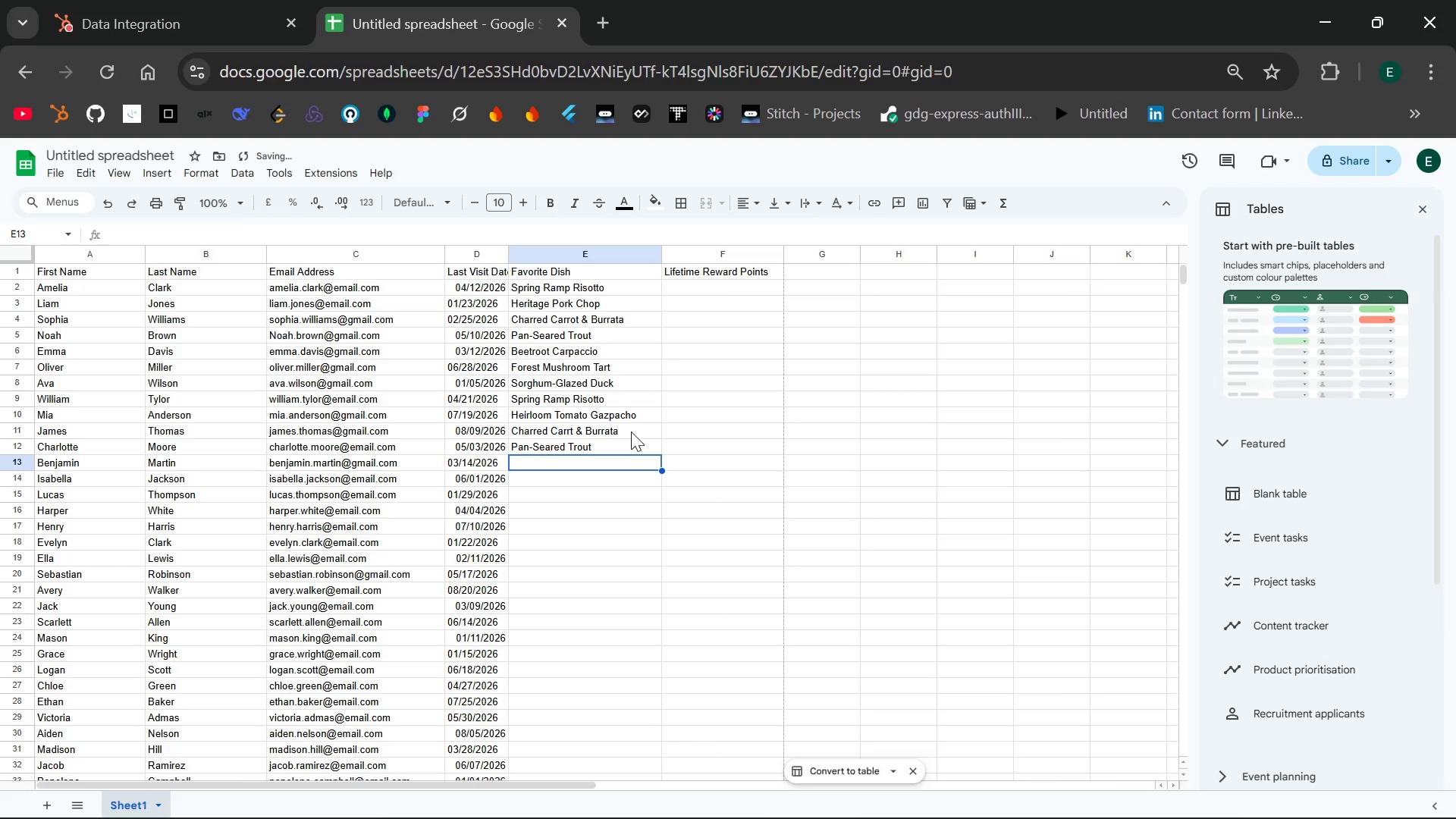 
 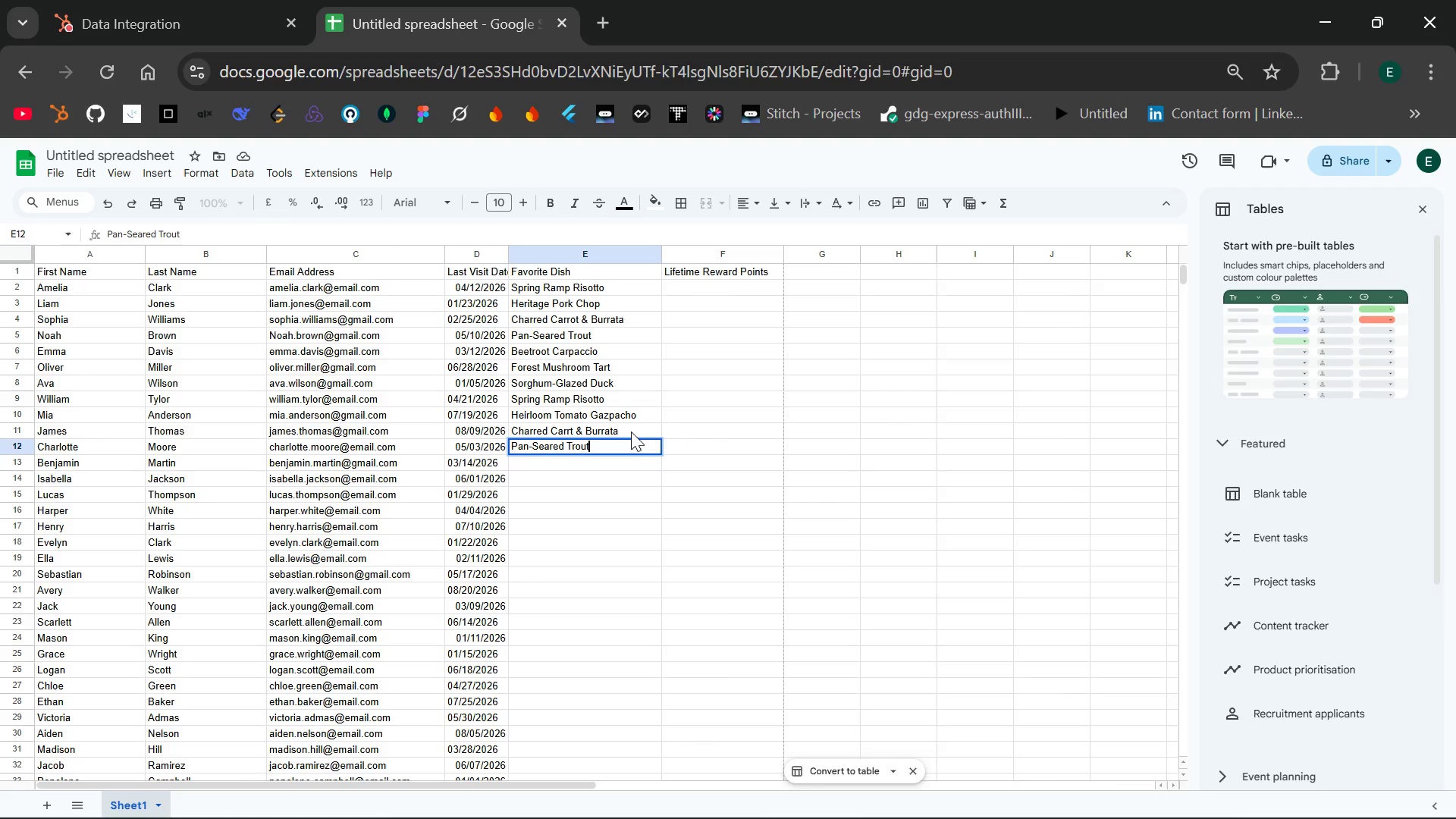 
key(Enter)
 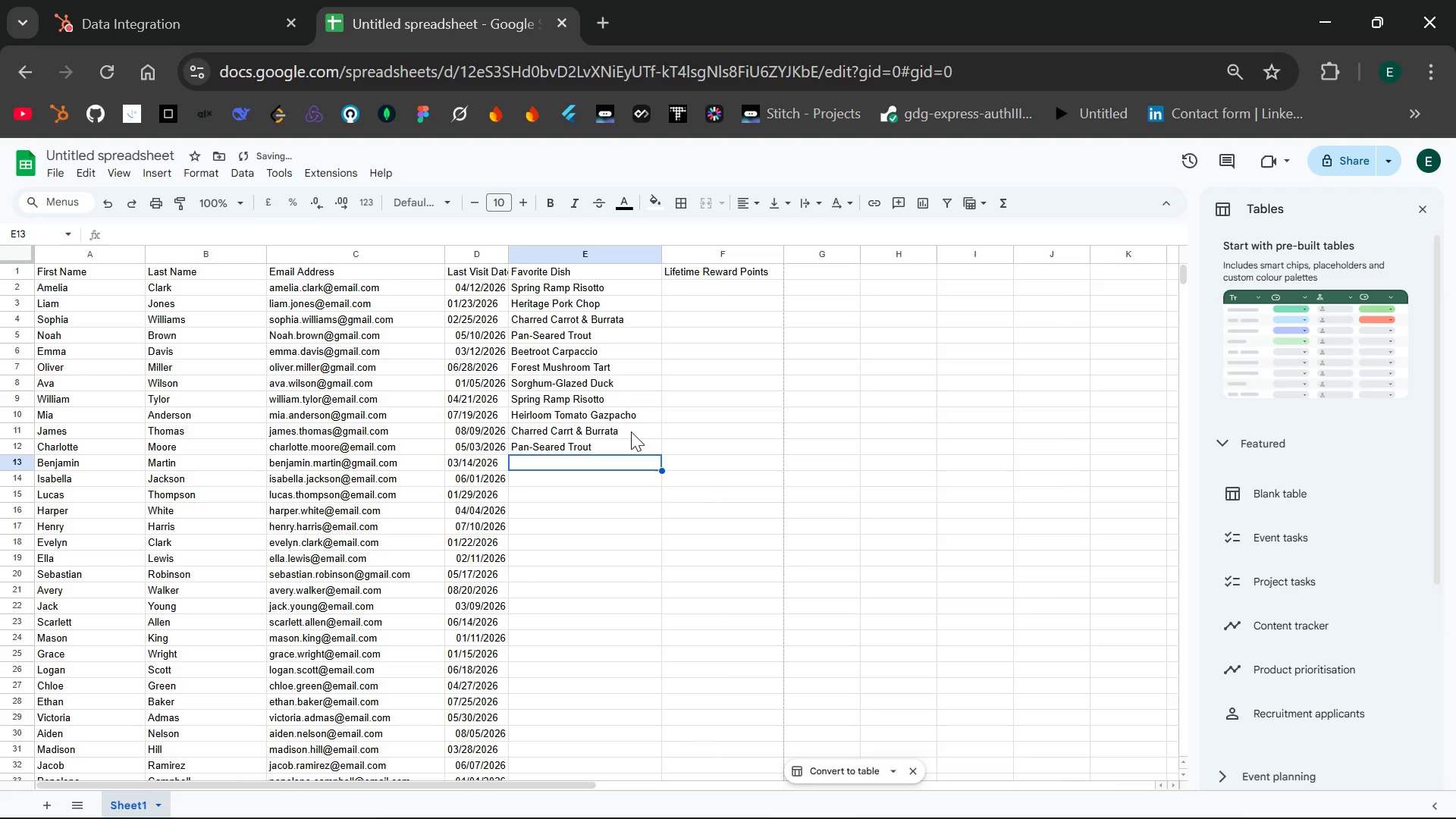 
type(Heritage Porl)
 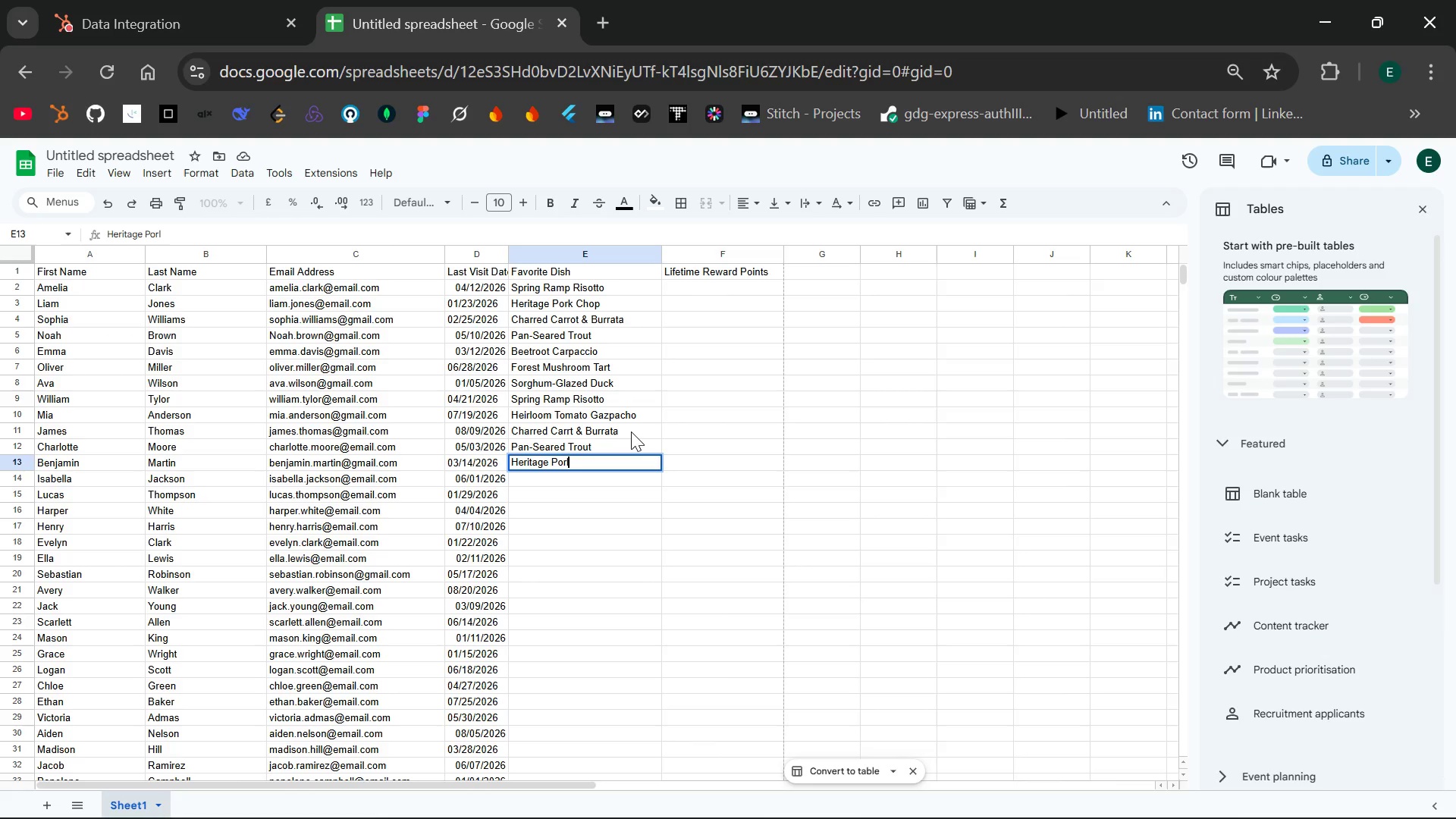 
type(k)
key(Backspace)
key(Backspace)
type(k Chop)
 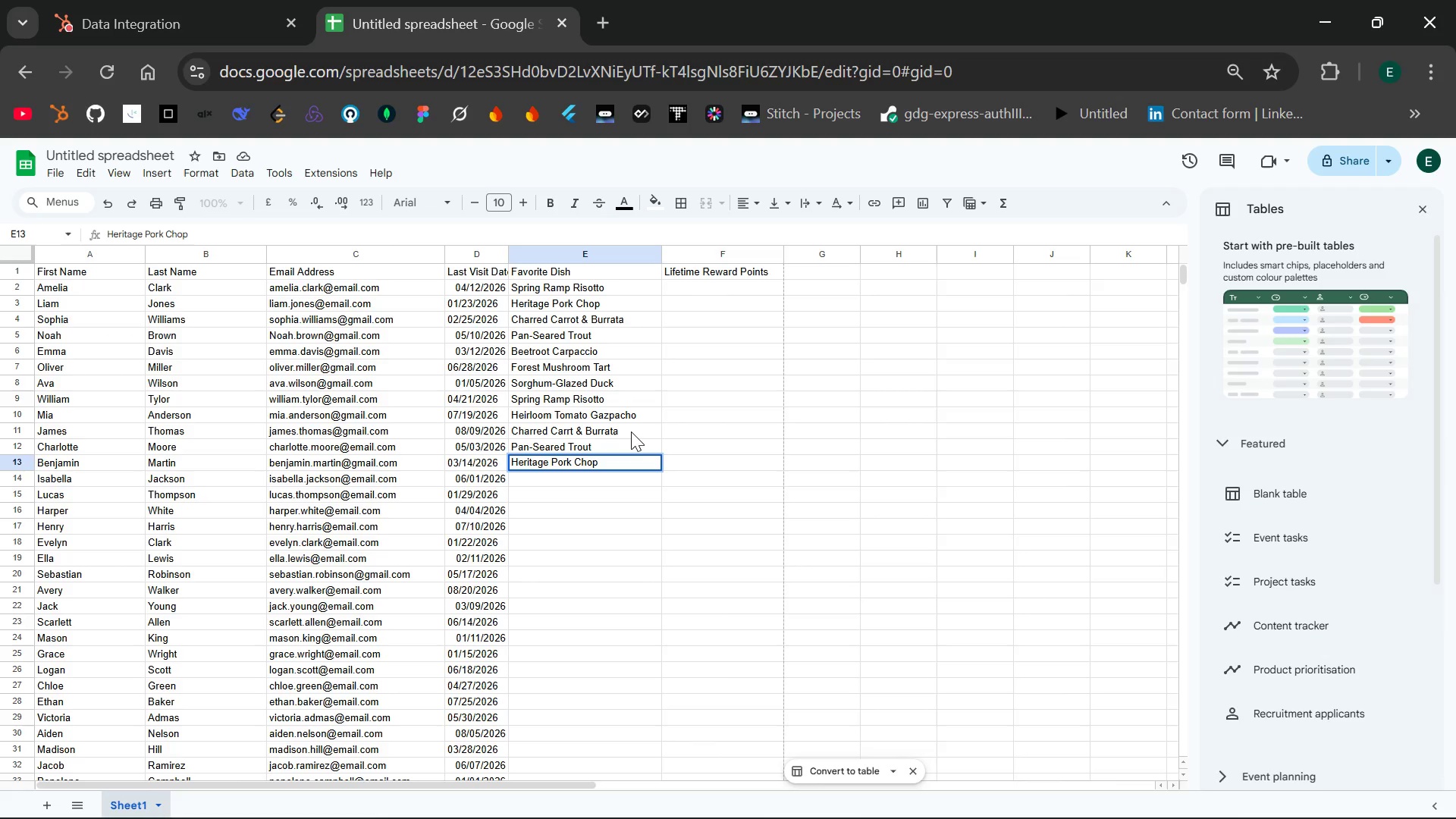 
key(Enter)
 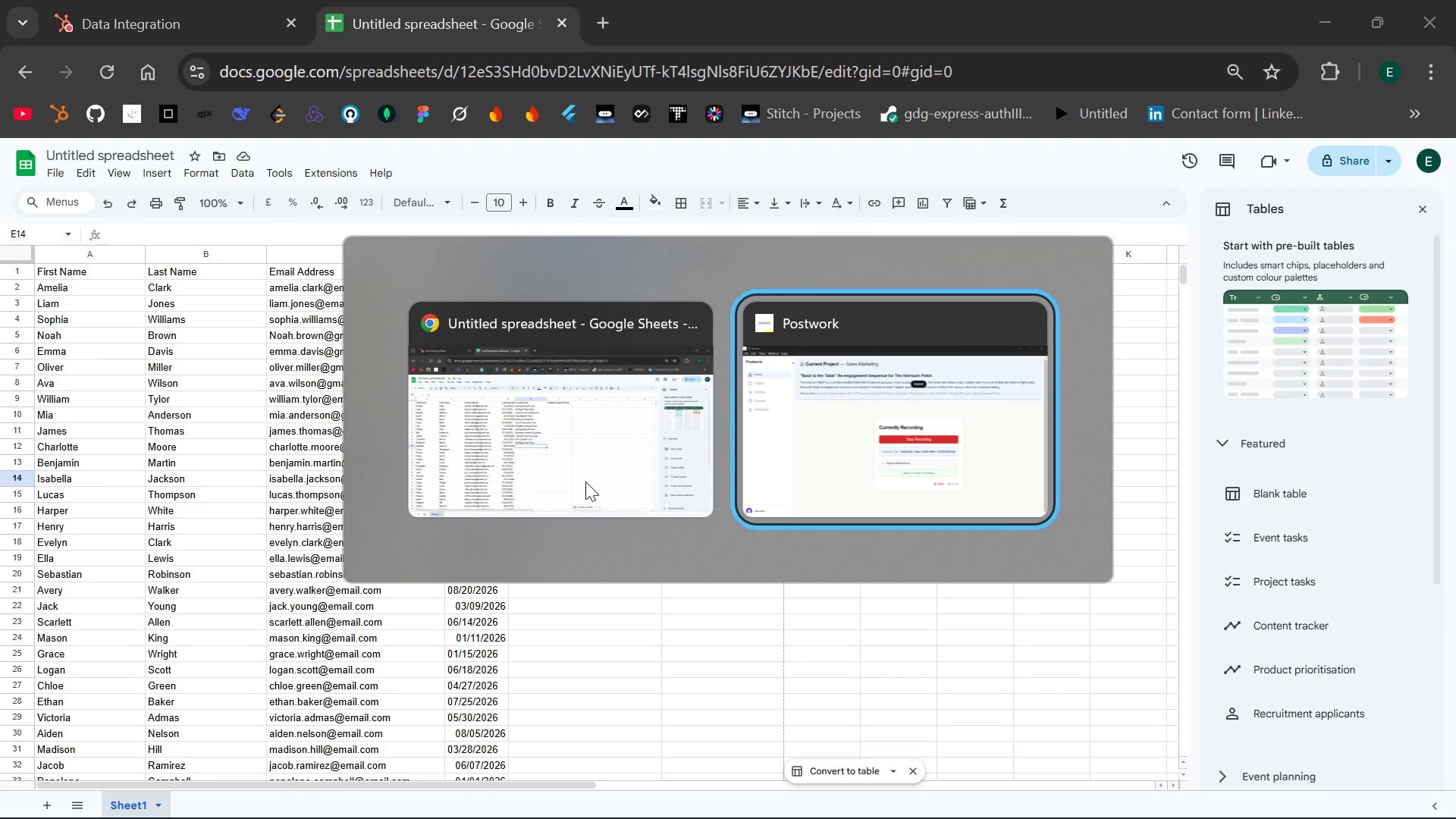 
wait(32.75)
 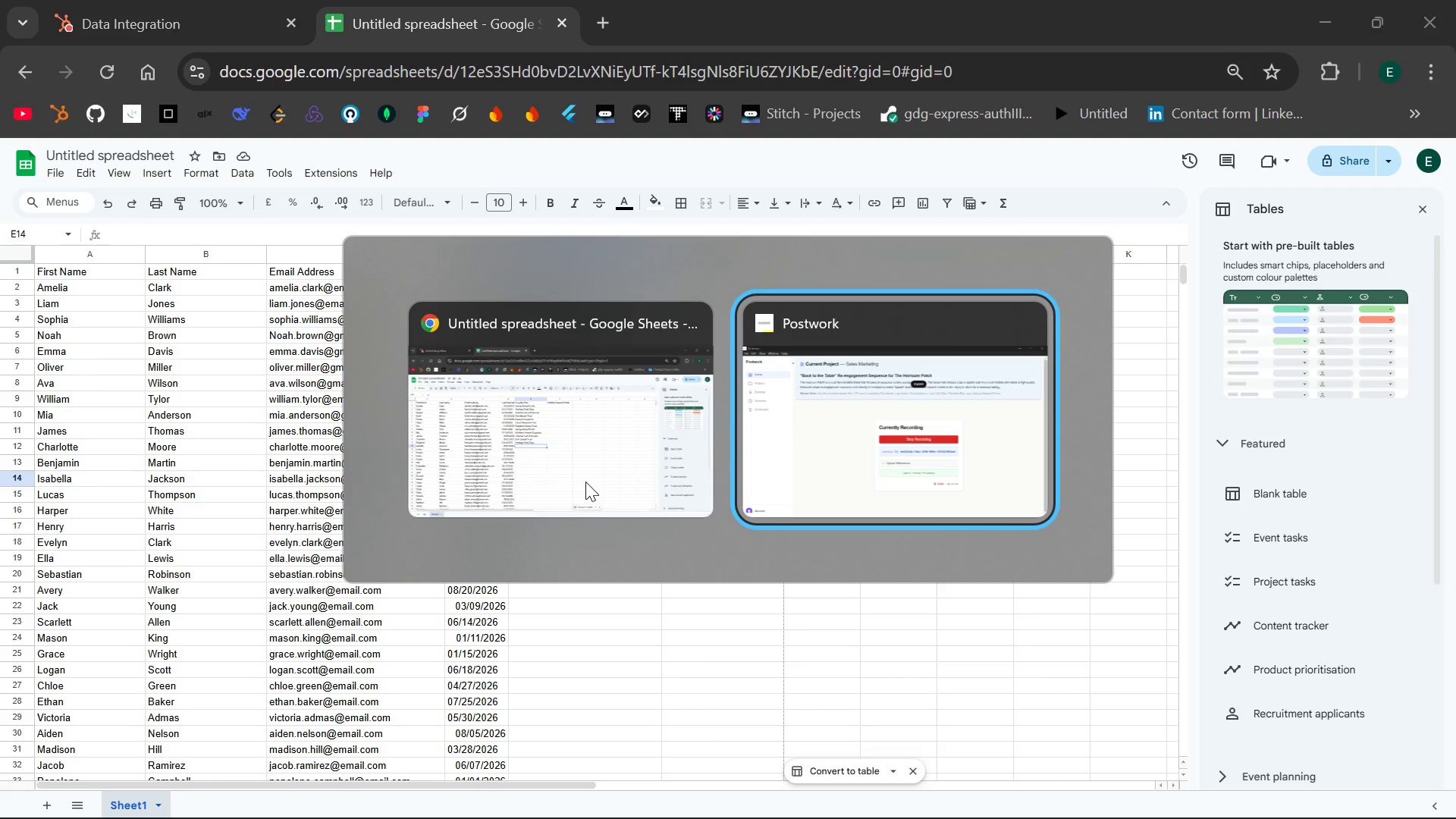 
double_click([560, 483])
 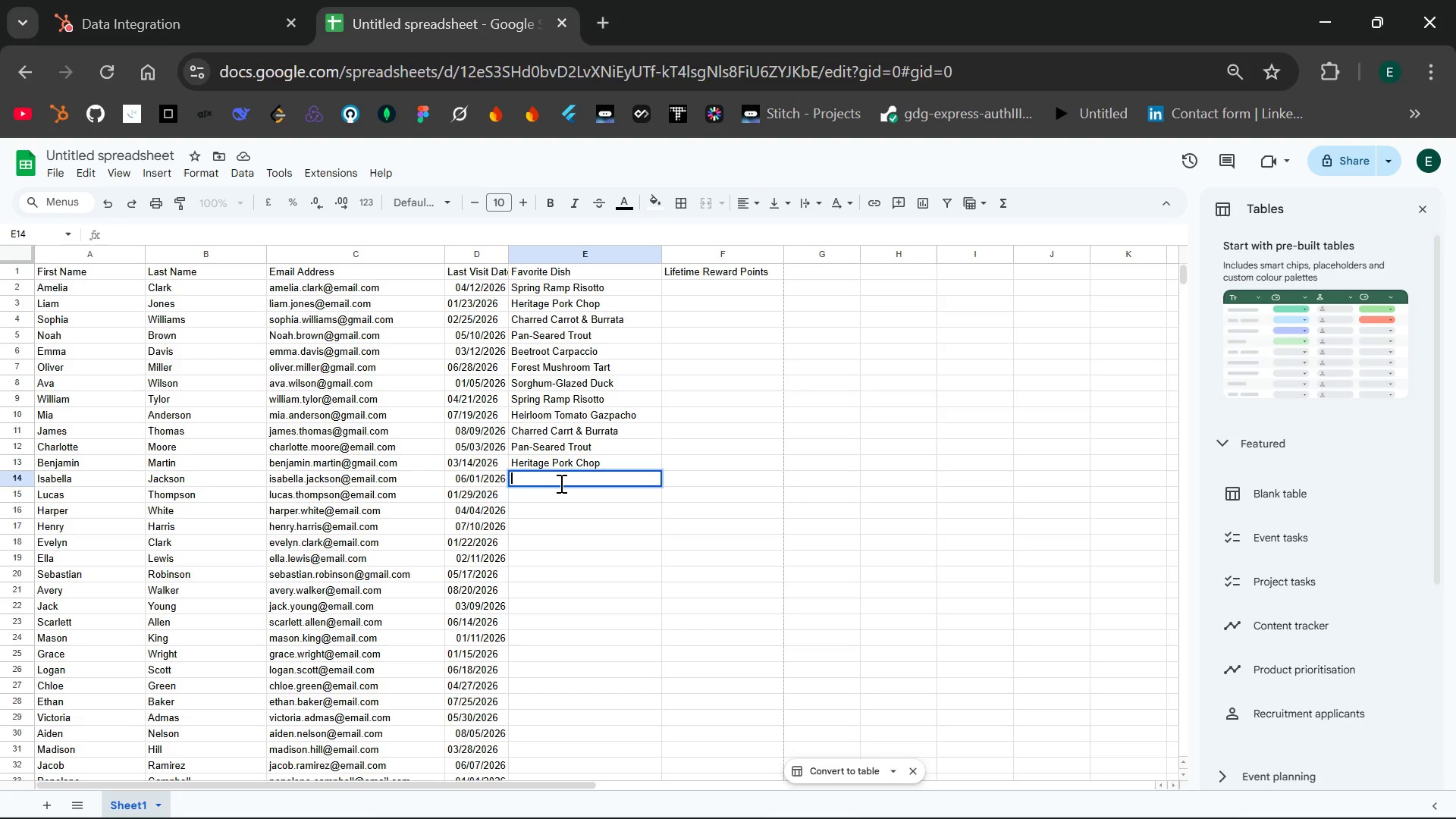 
type(Forest Ms)
key(Backspace)
type(ushroom R)
key(Backspace)
type(Tart)
 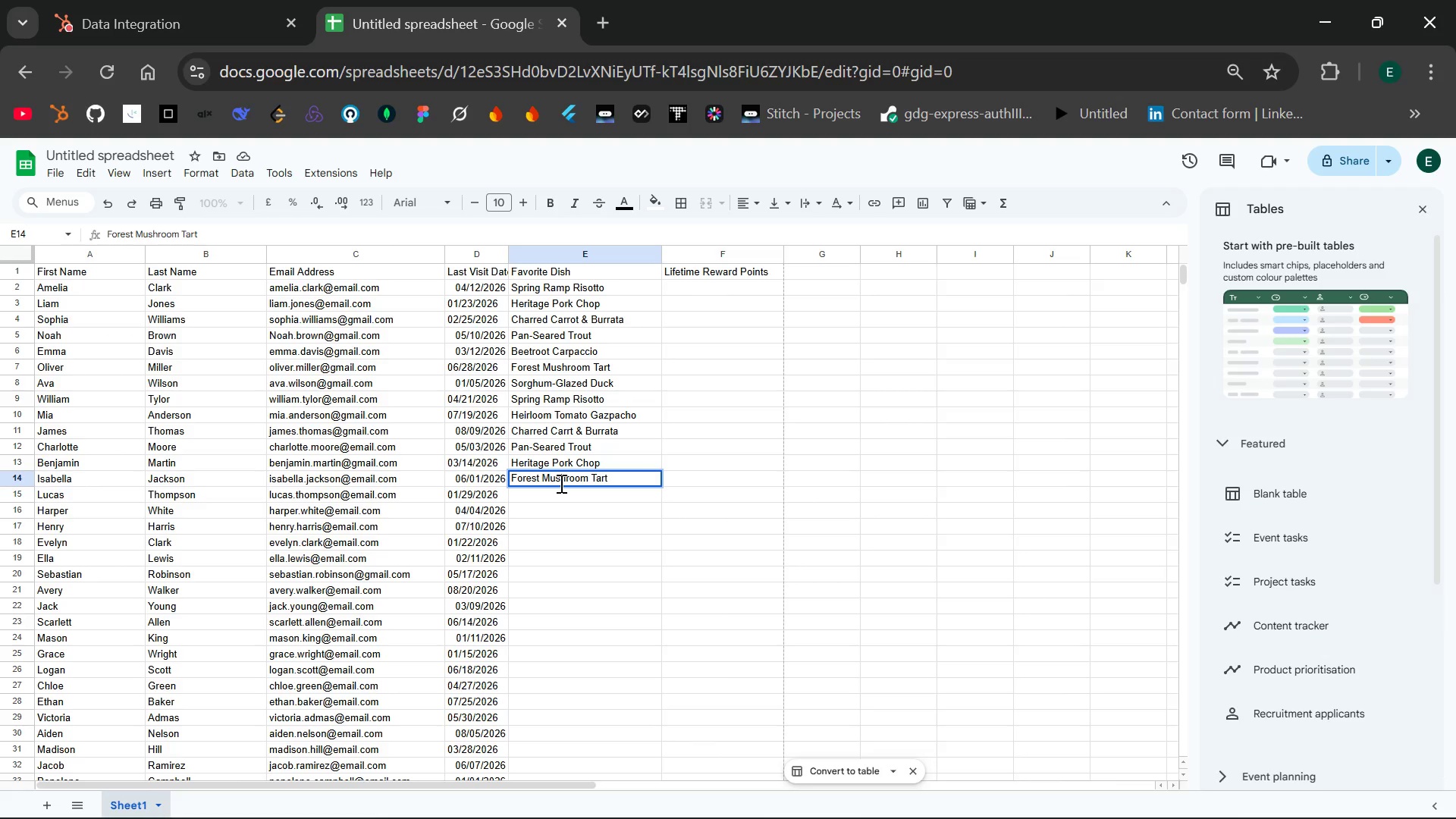 